 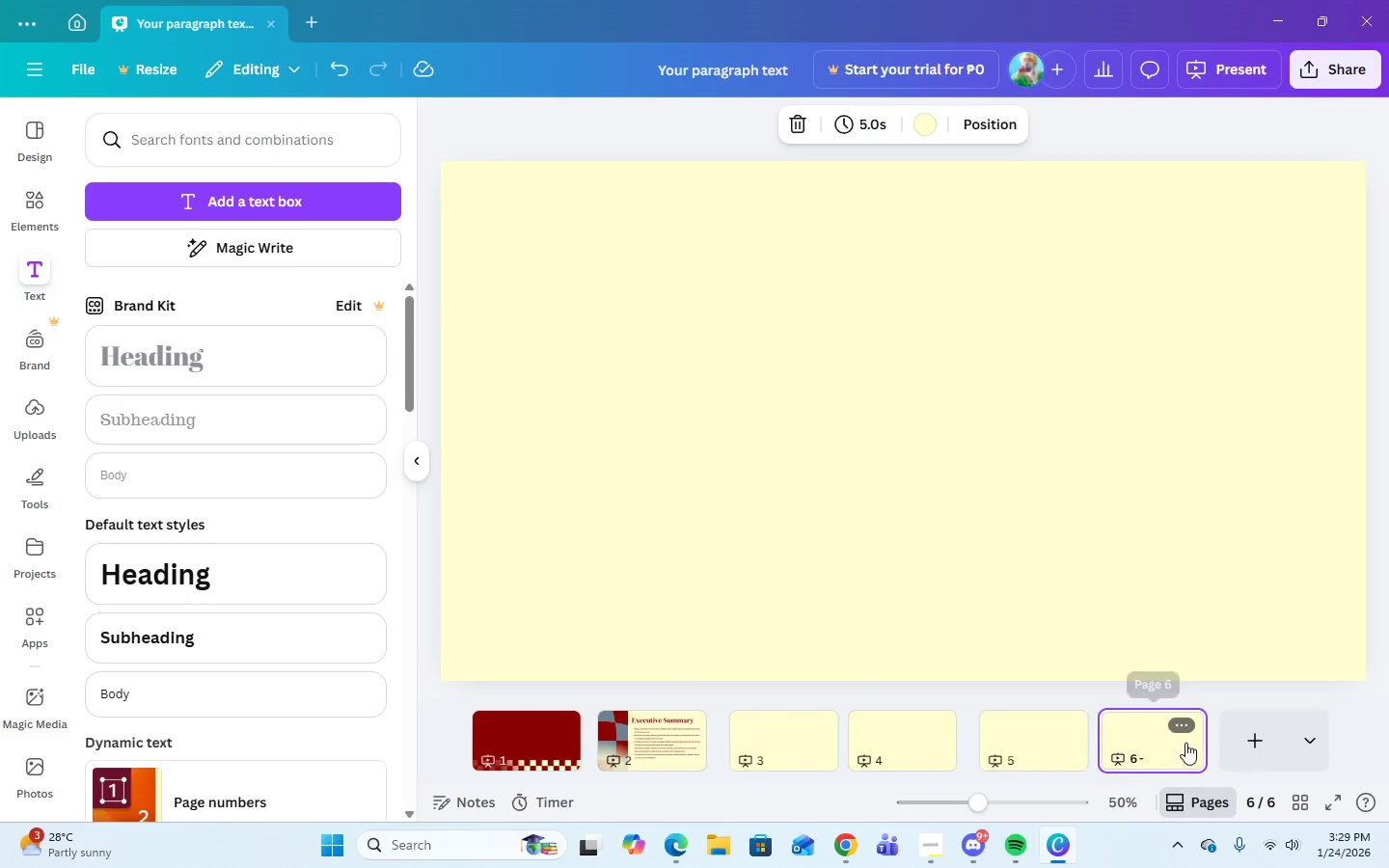 
left_click([1250, 742])
 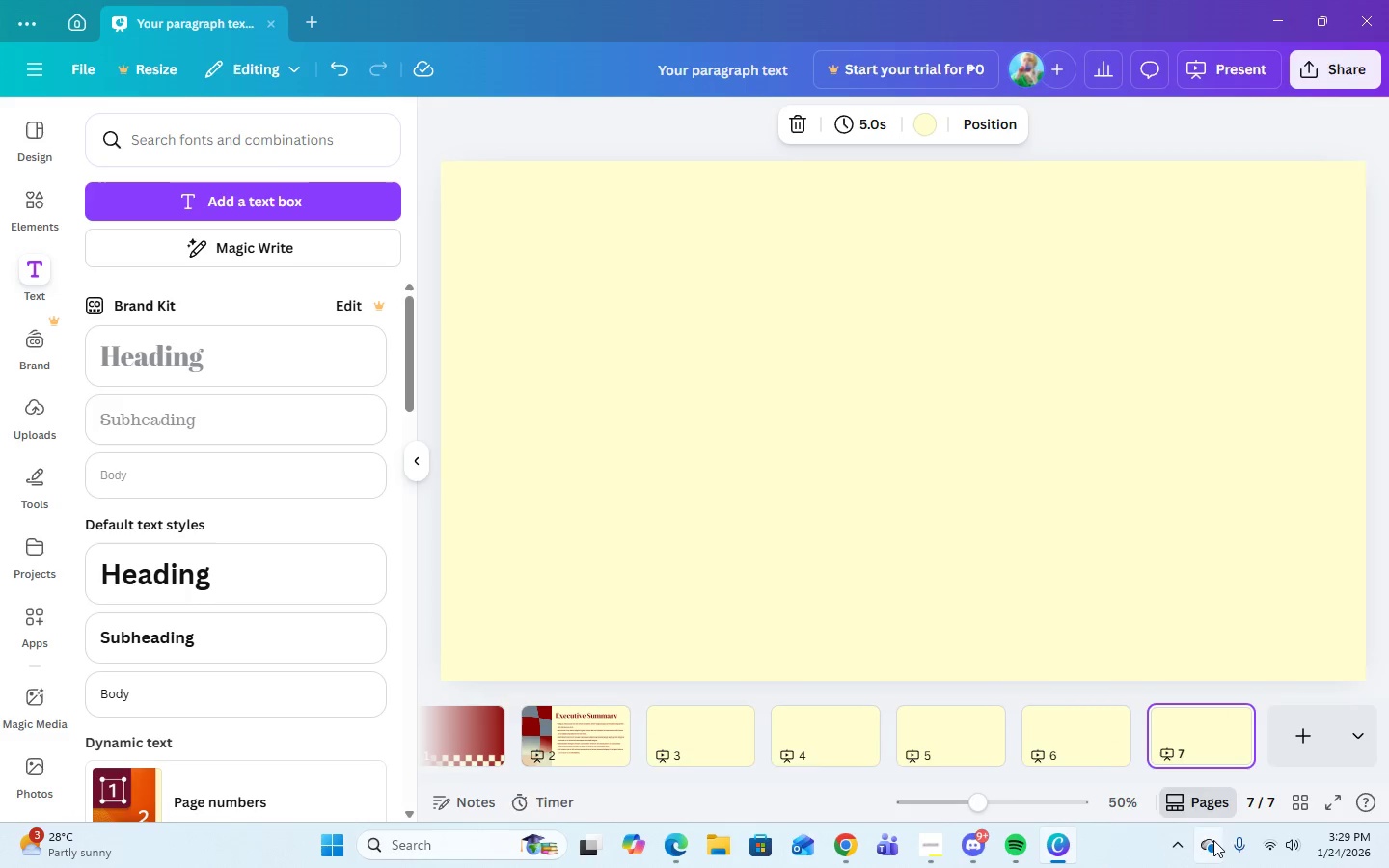 
mouse_move([1181, 738])
 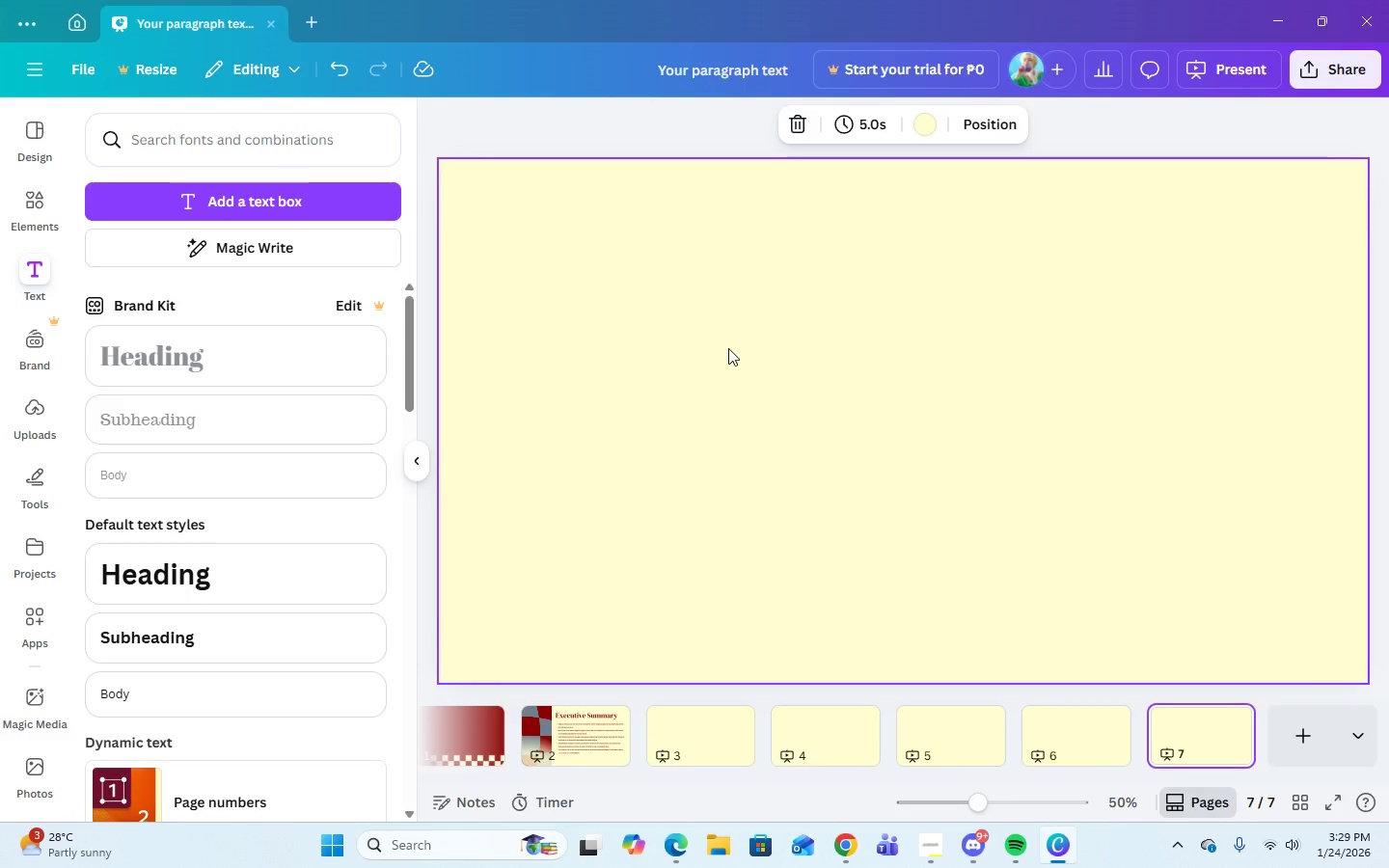 
left_click([728, 348])
 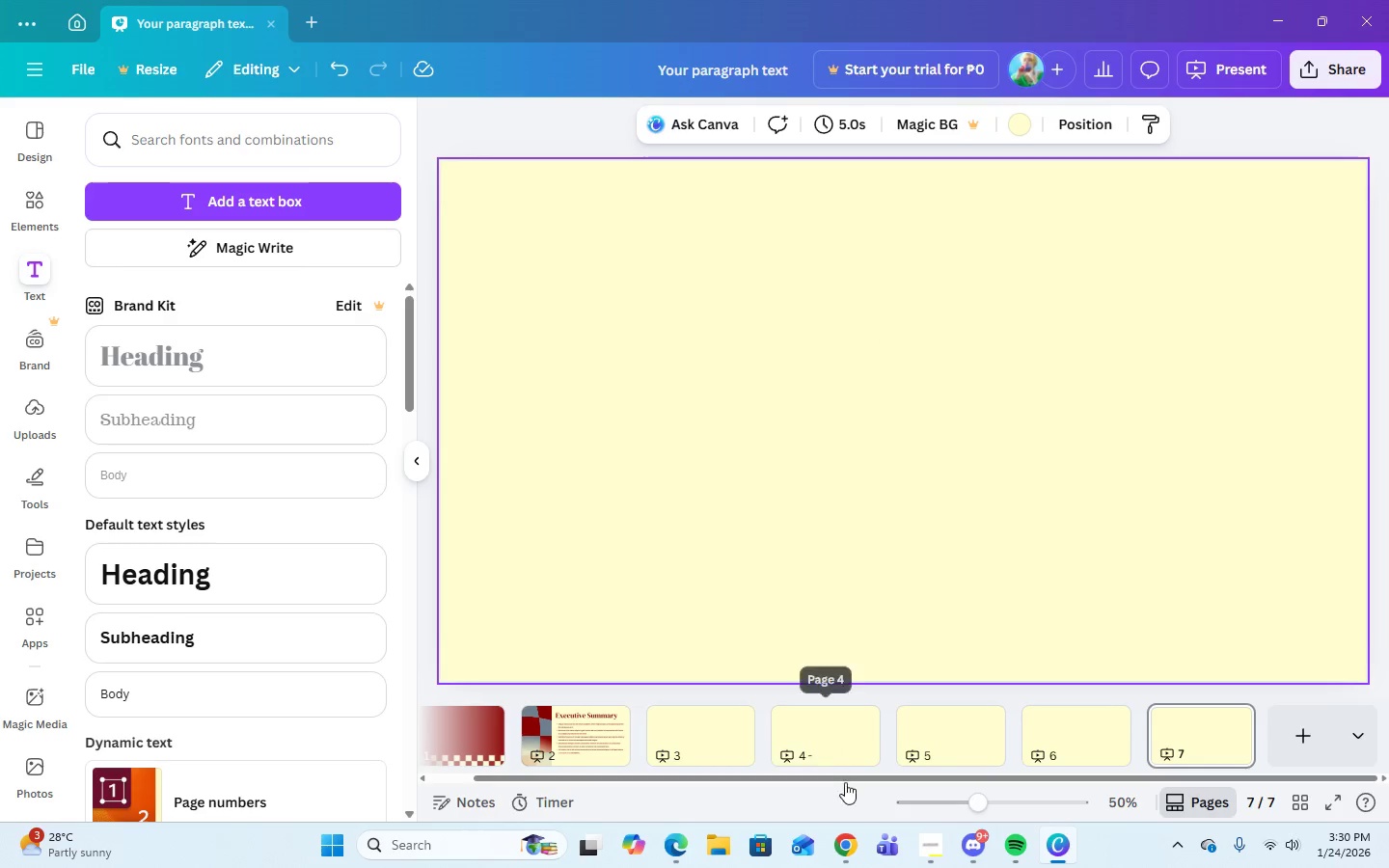 
wait(7.81)
 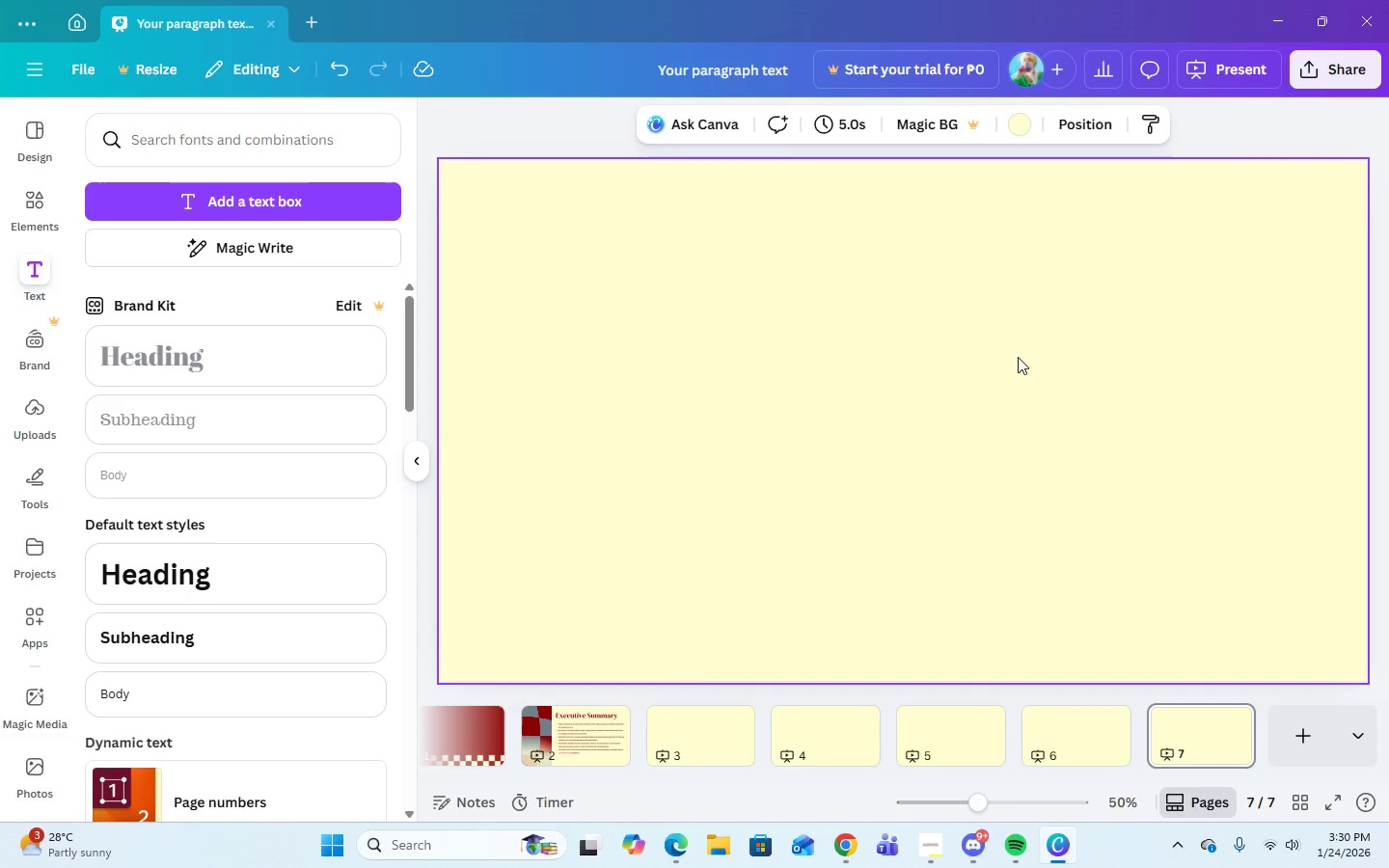 
left_click([1055, 722])
 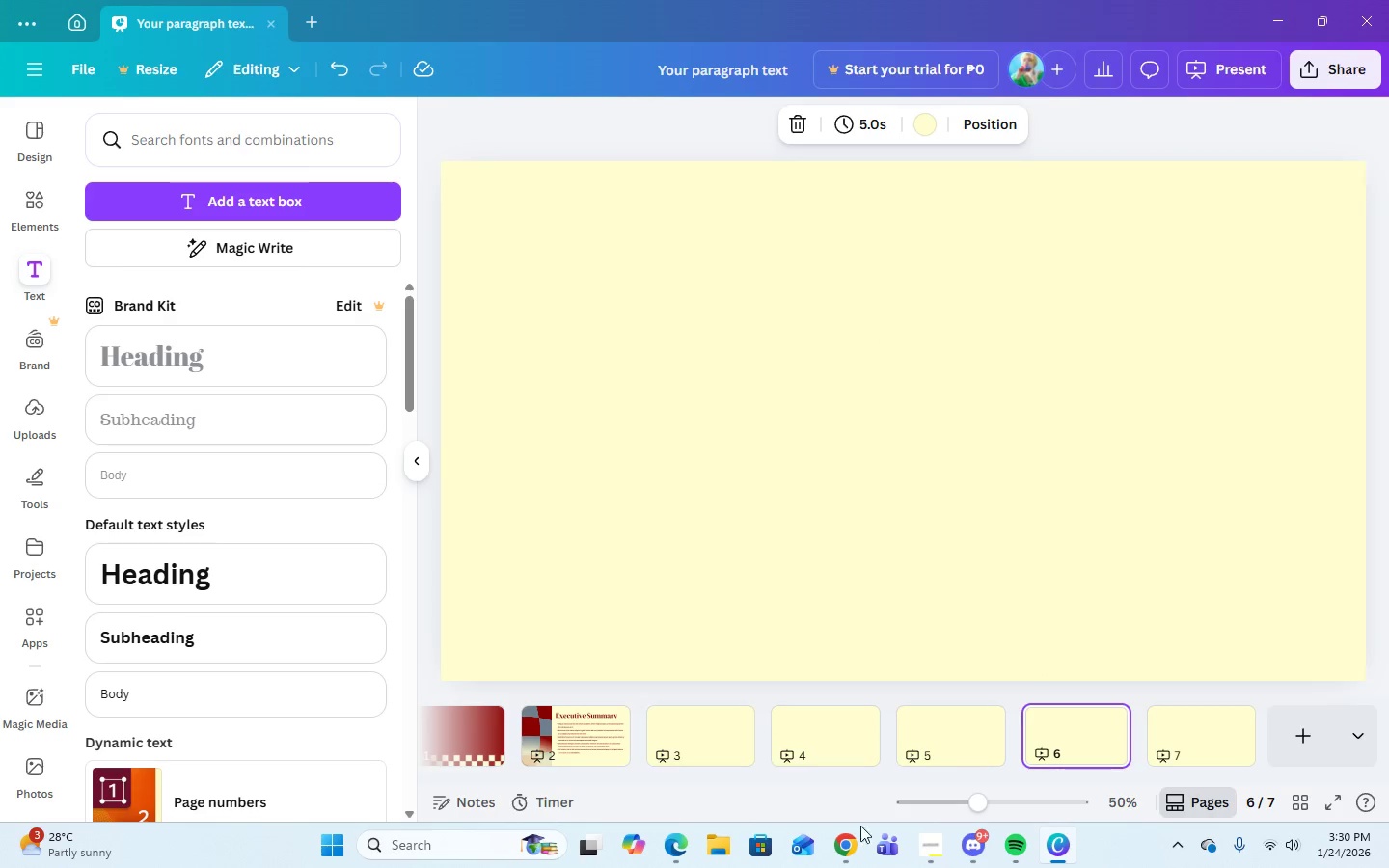 
left_click([841, 853])
 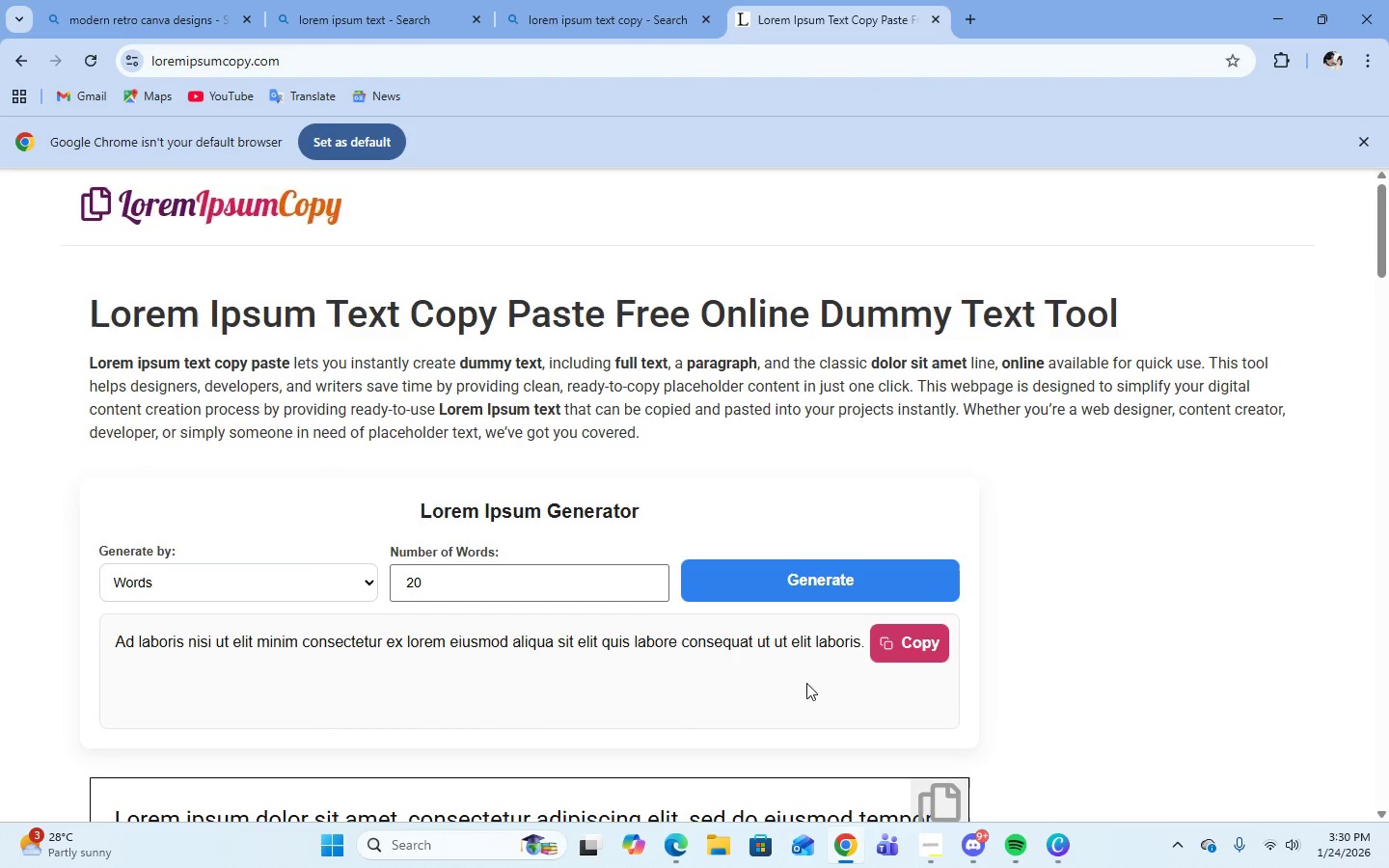 
scroll: coordinate [797, 591], scroll_direction: up, amount: 3.0
 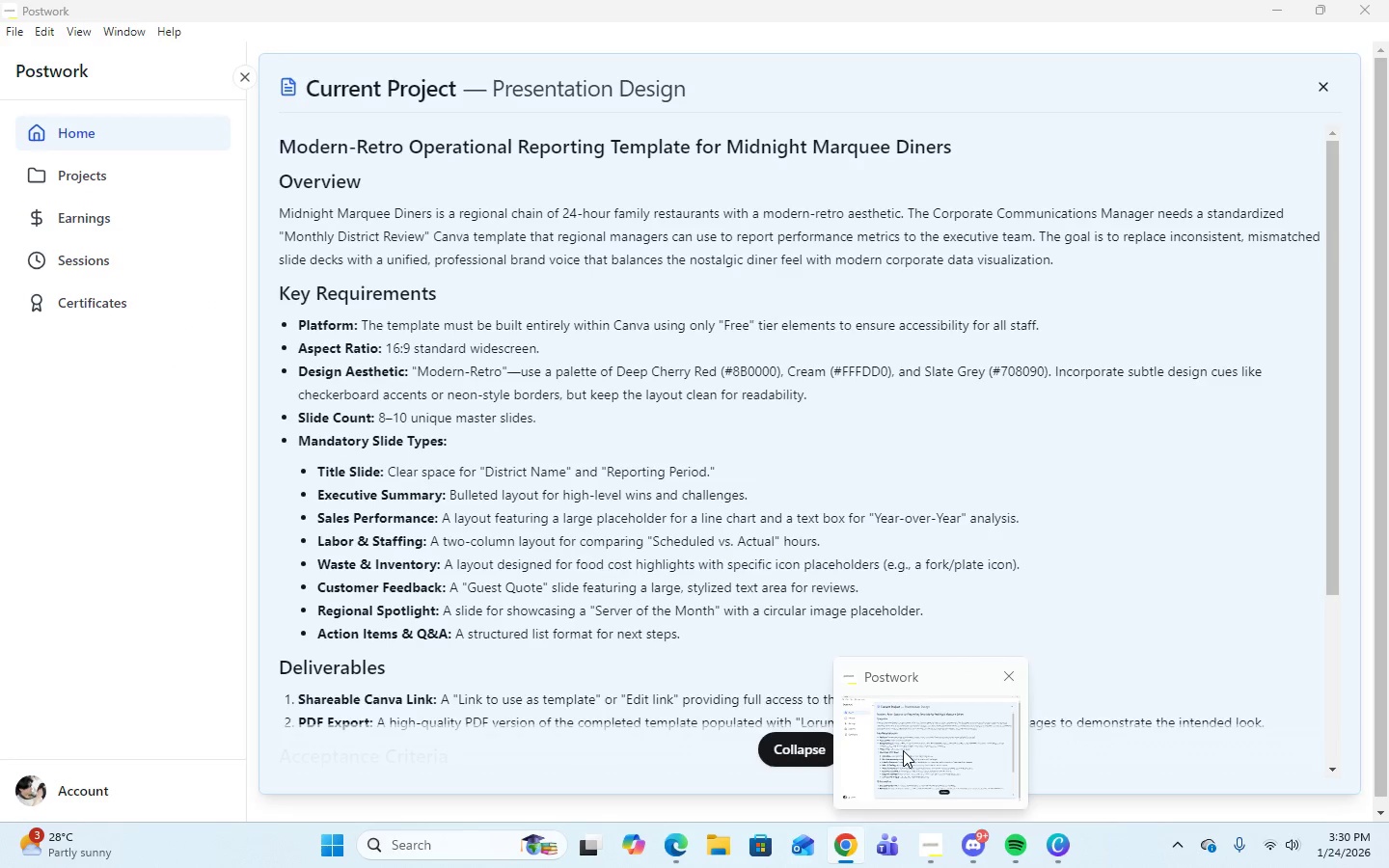 
wait(6.47)
 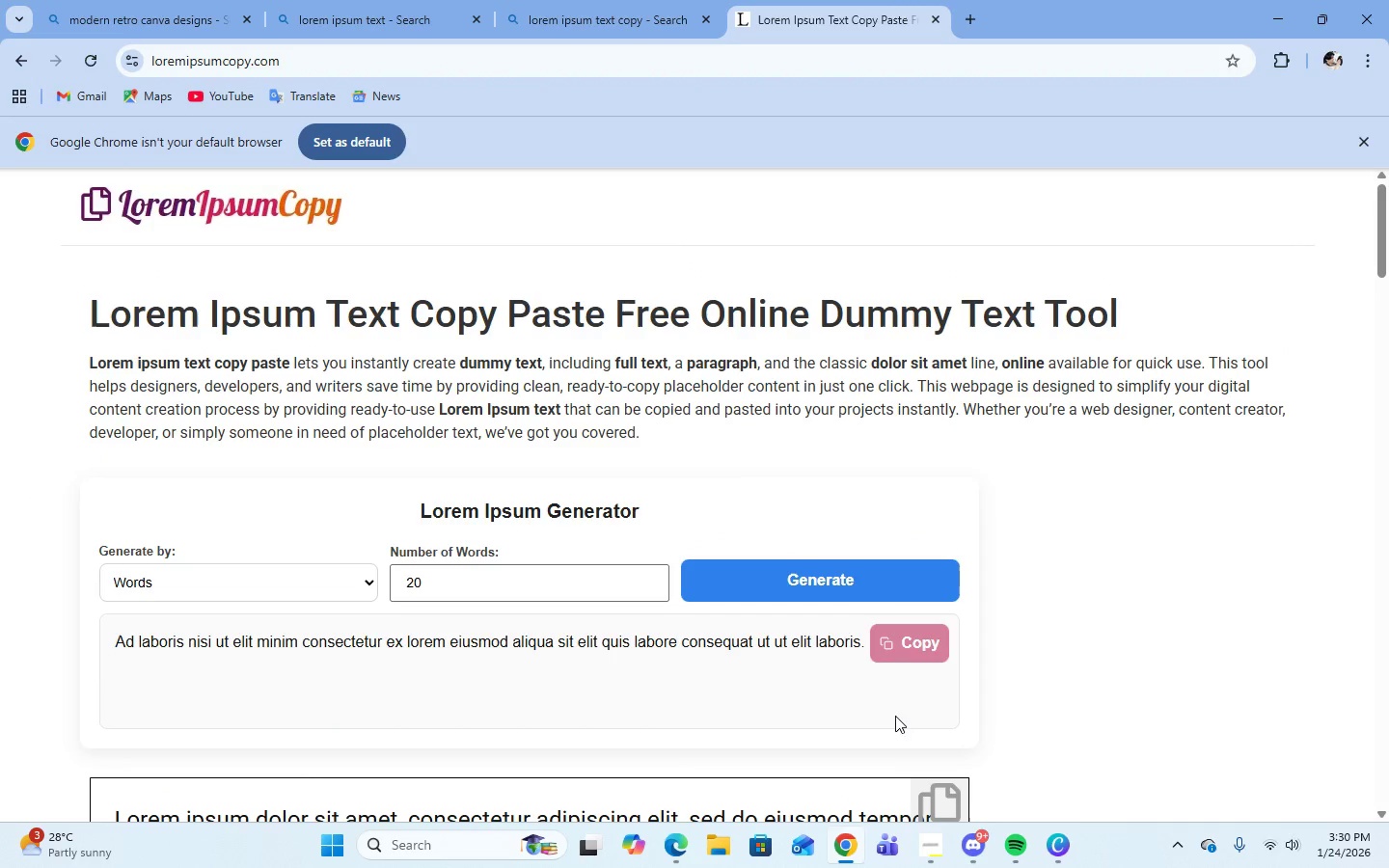 
left_click([933, 856])